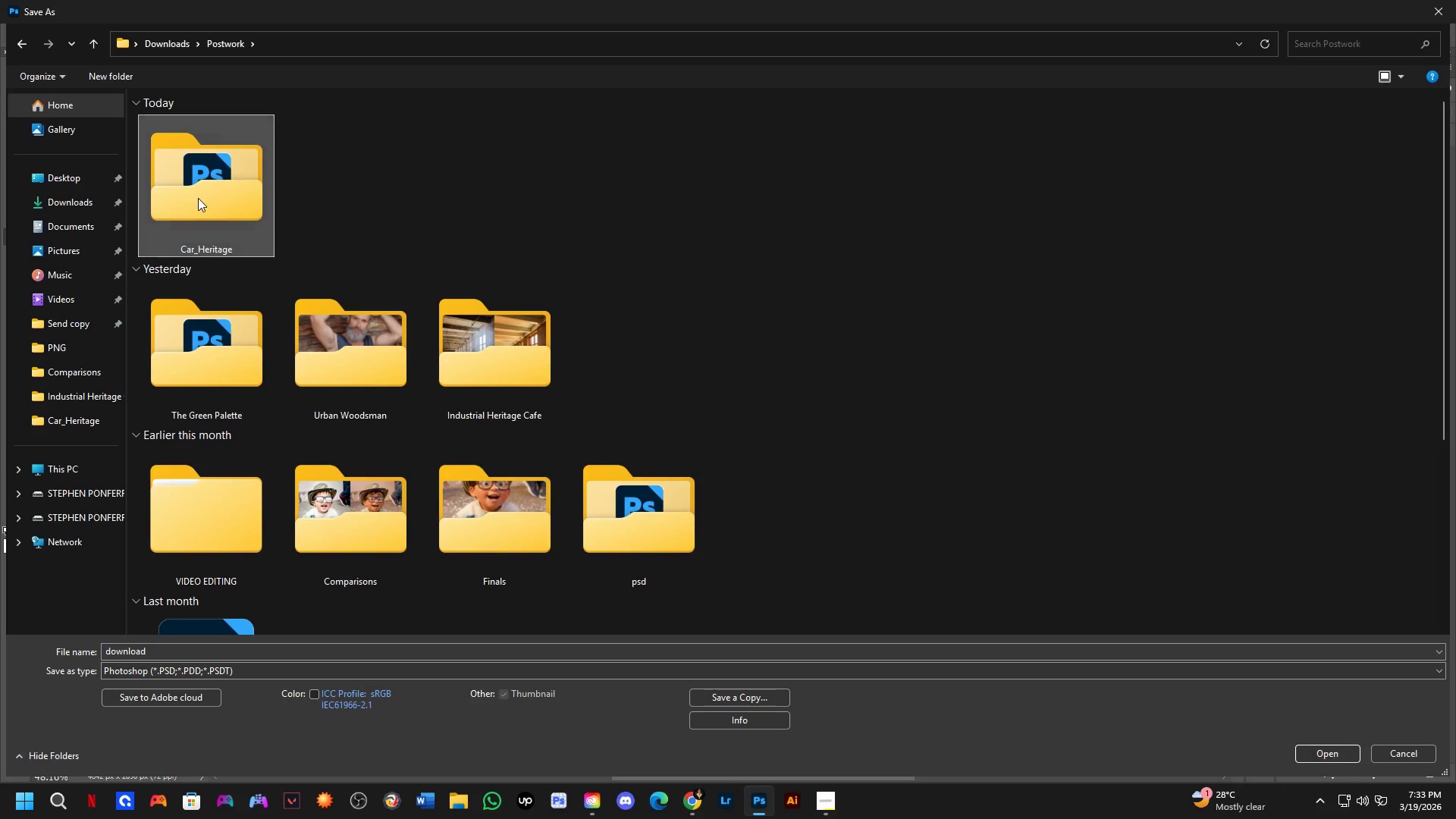 
triple_click([198, 198])
 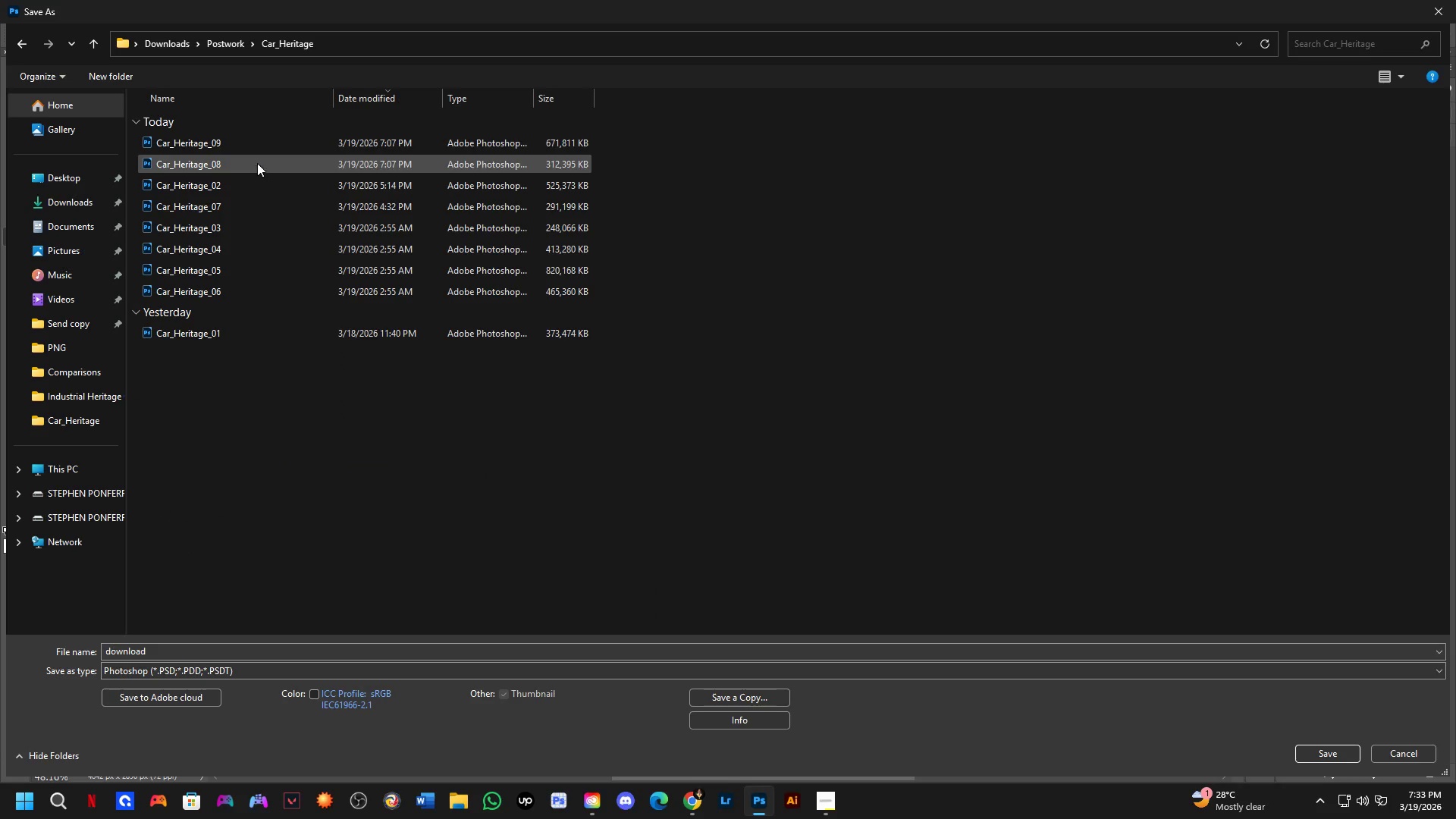 
left_click([262, 146])
 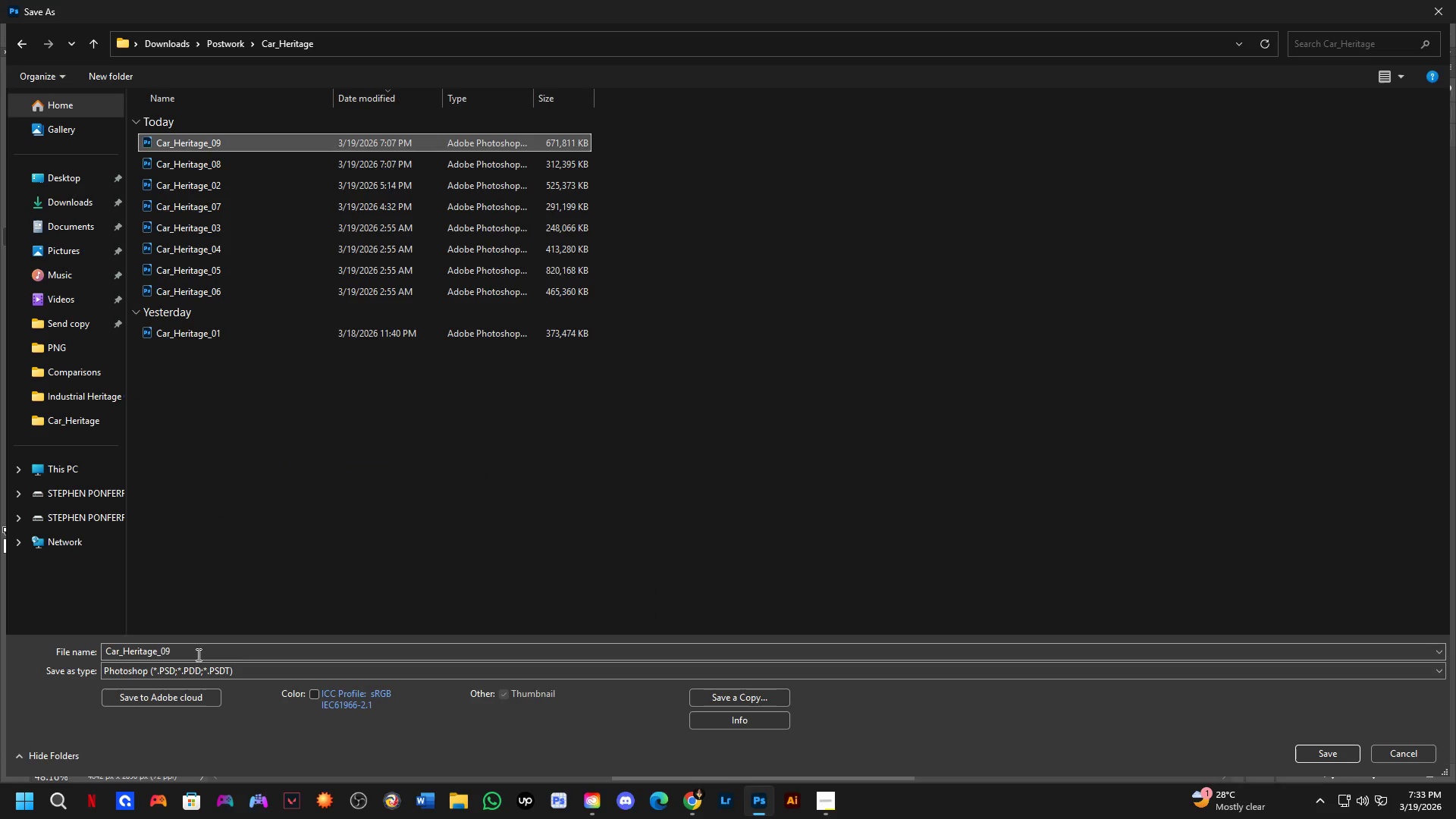 
double_click([197, 654])
 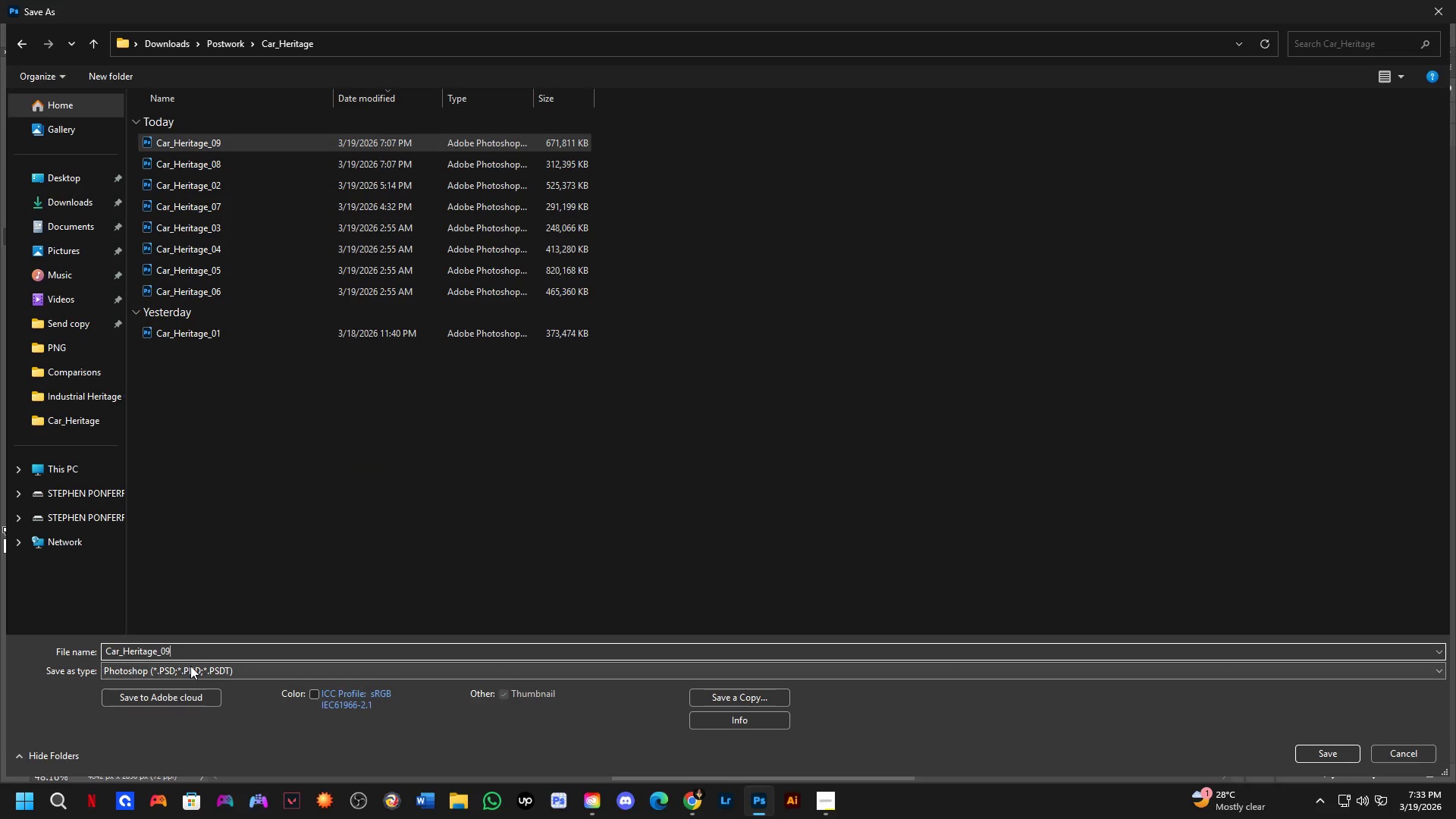 
key(Backspace)
 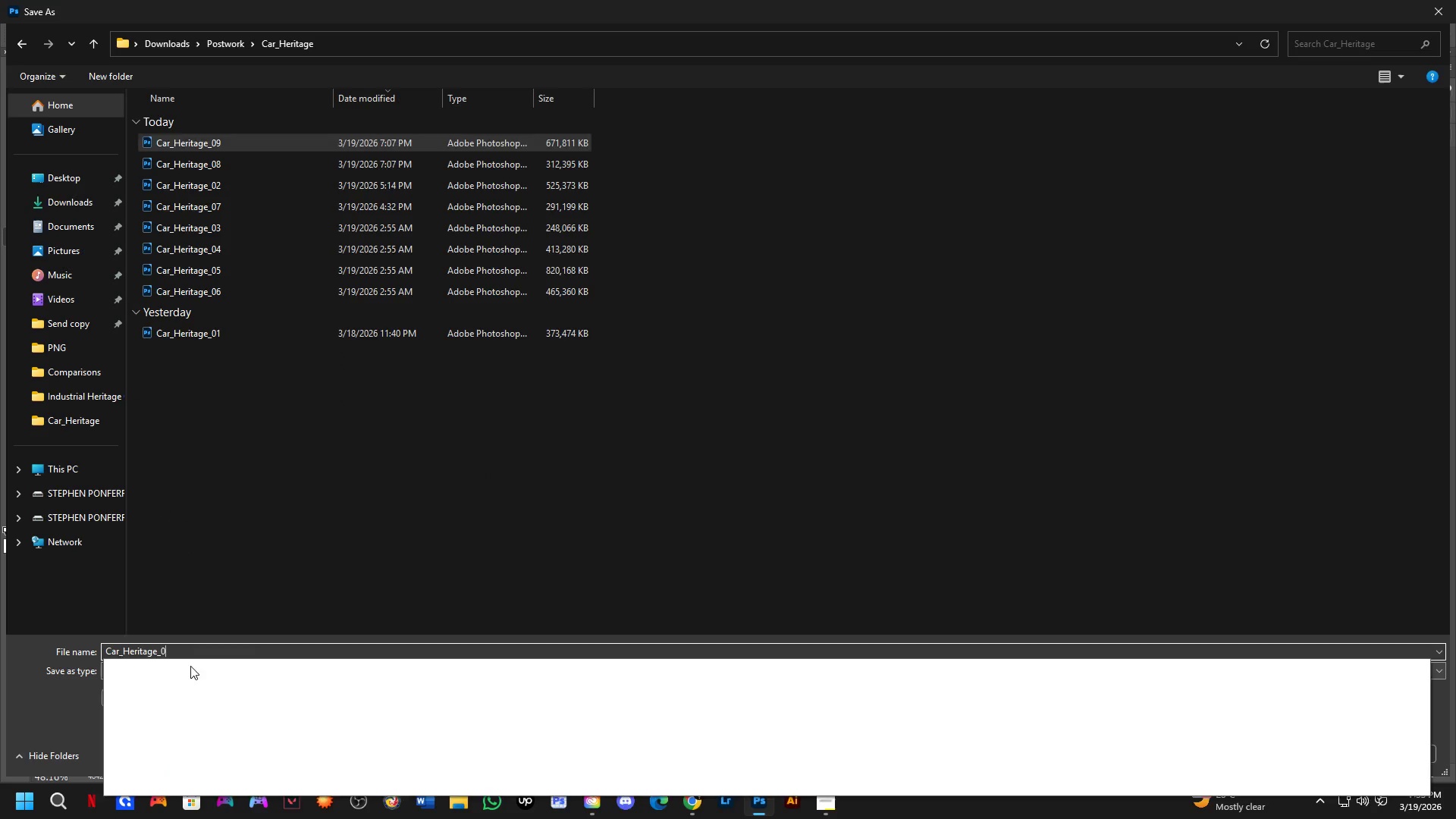 
key(Backspace)
 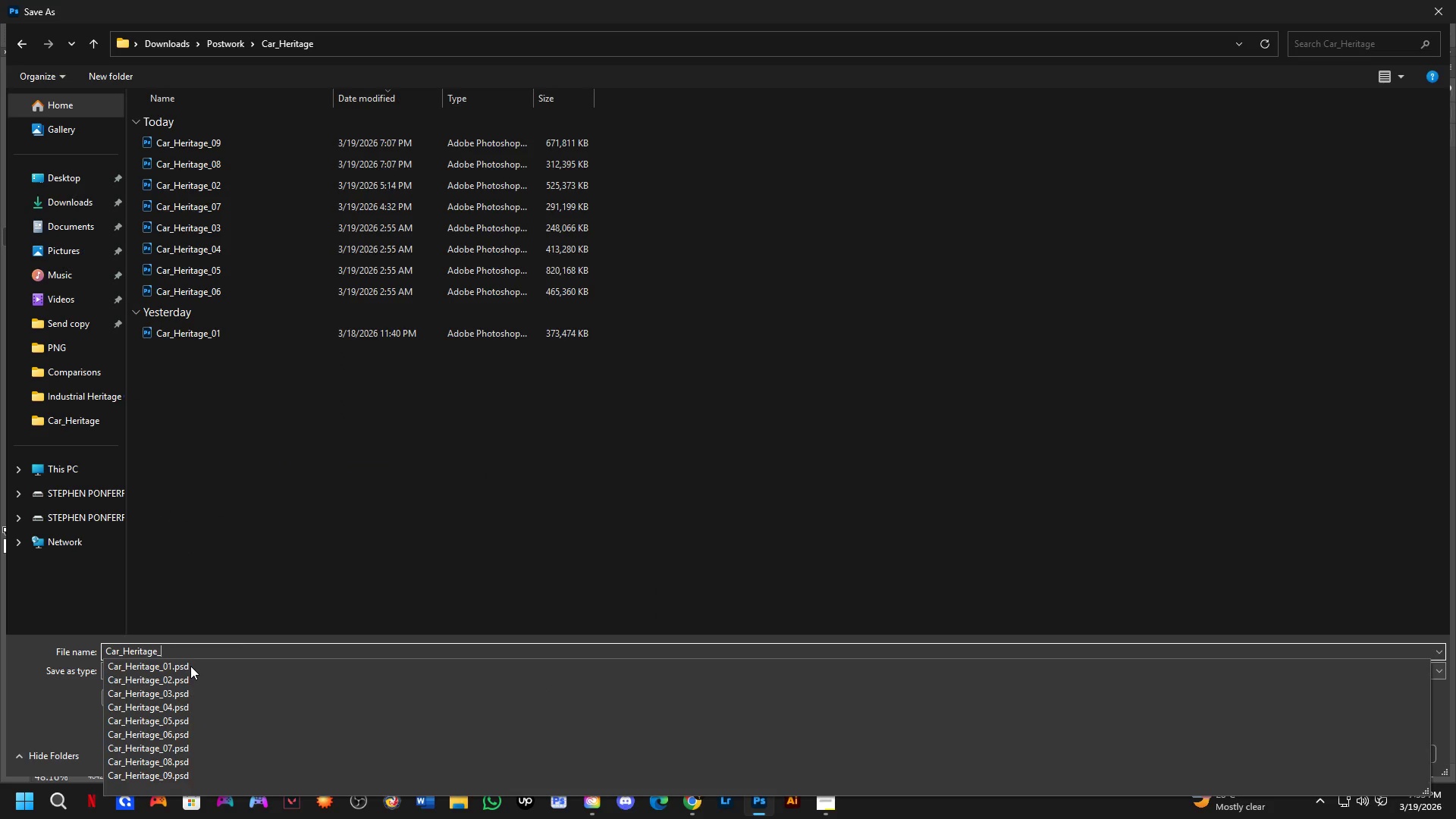 
key(Numpad1)
 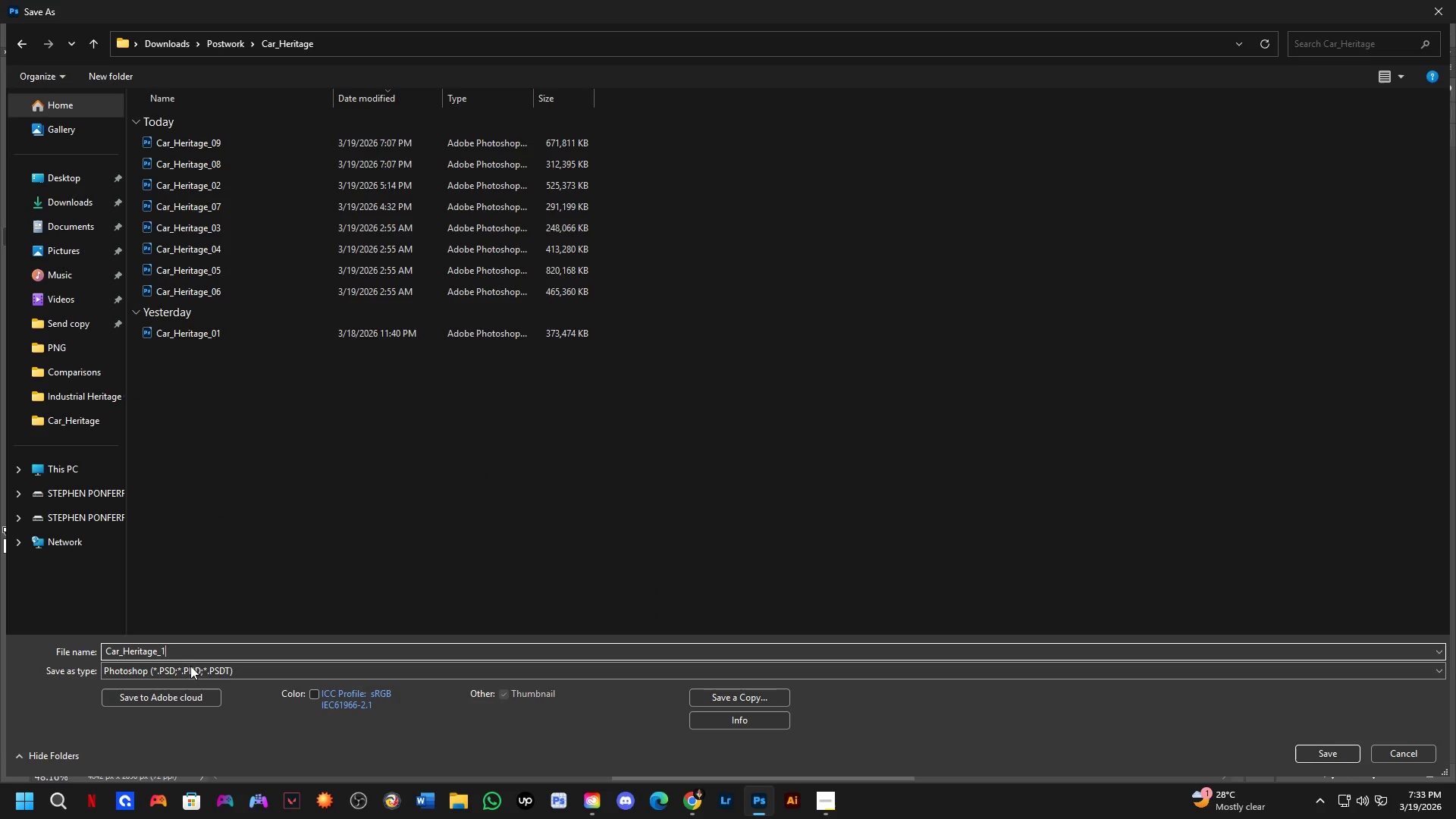 
key(Numpad0)
 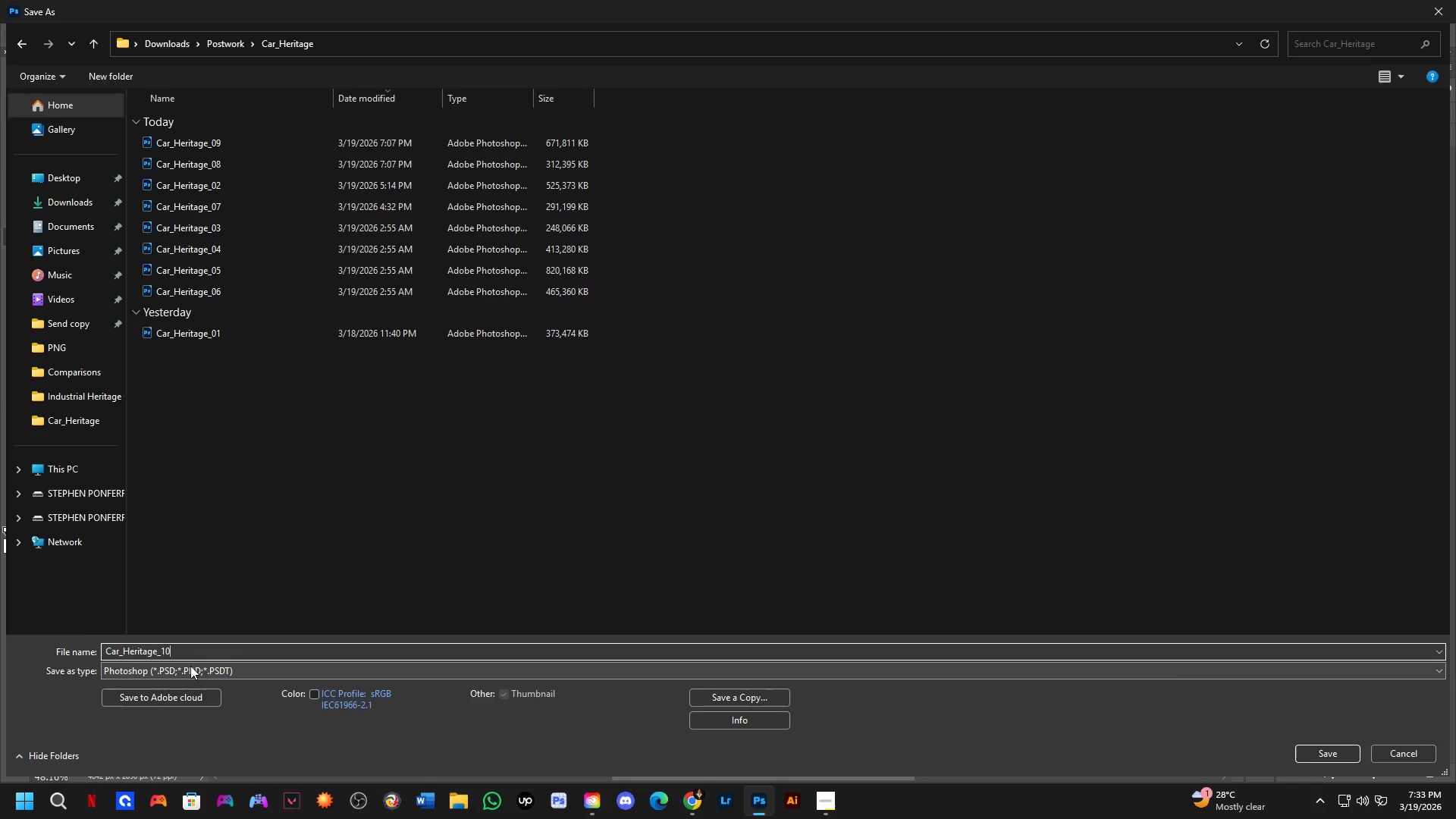 
key(NumpadEnter)
 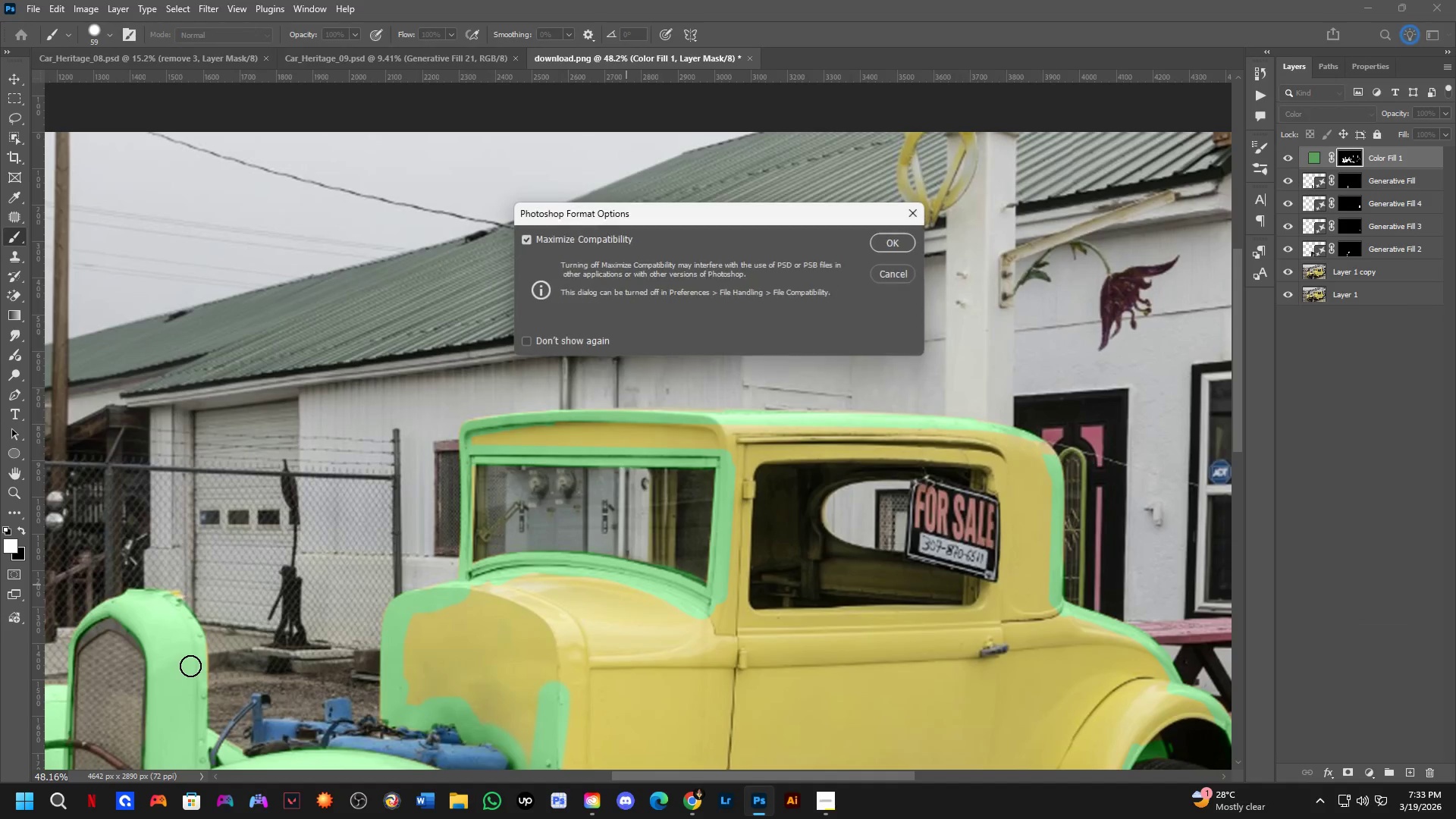 
key(NumpadEnter)
 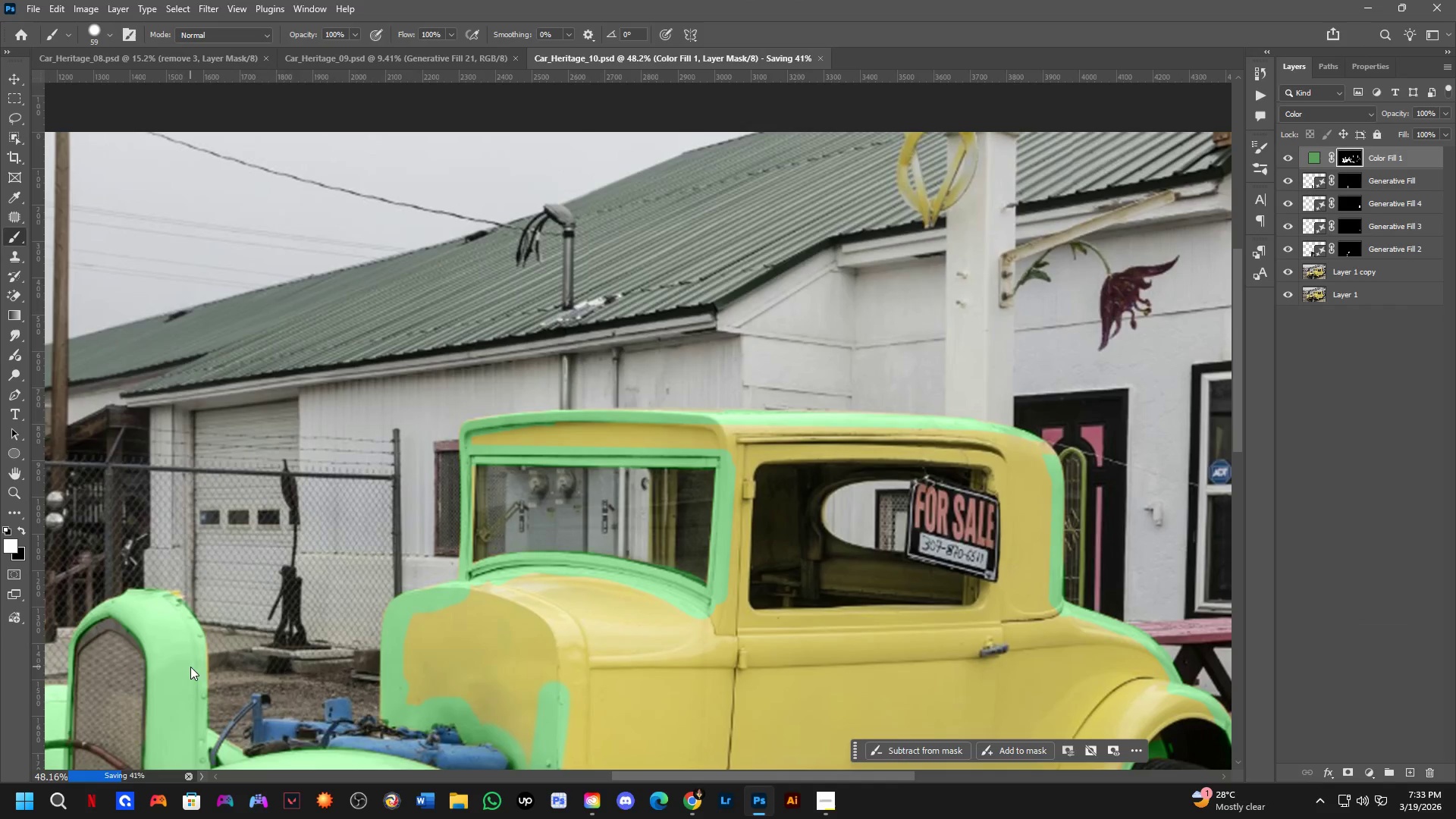 
key(Alt+Tab)